 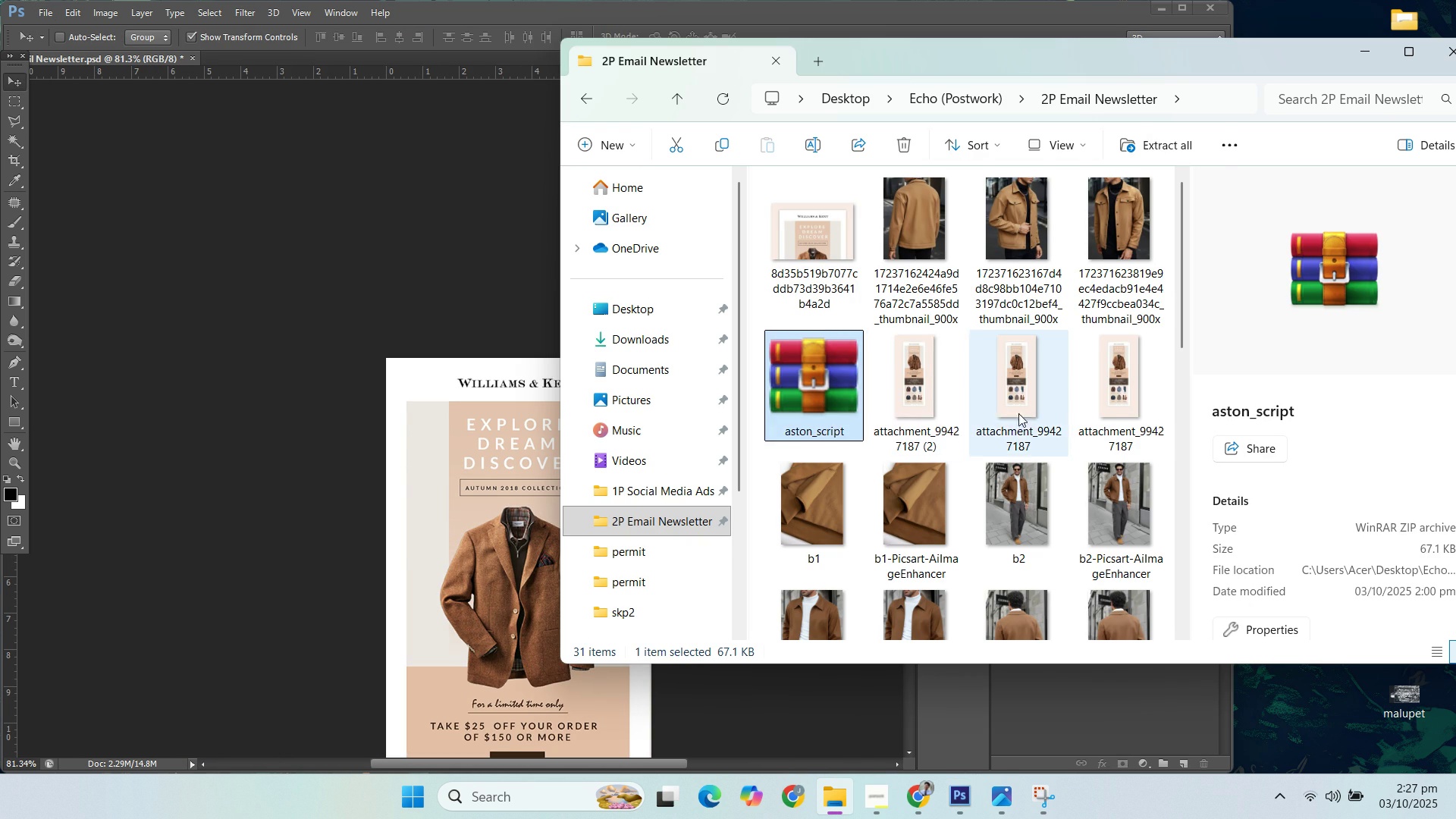 
scroll: coordinate [1037, 419], scroll_direction: down, amount: 1.0
 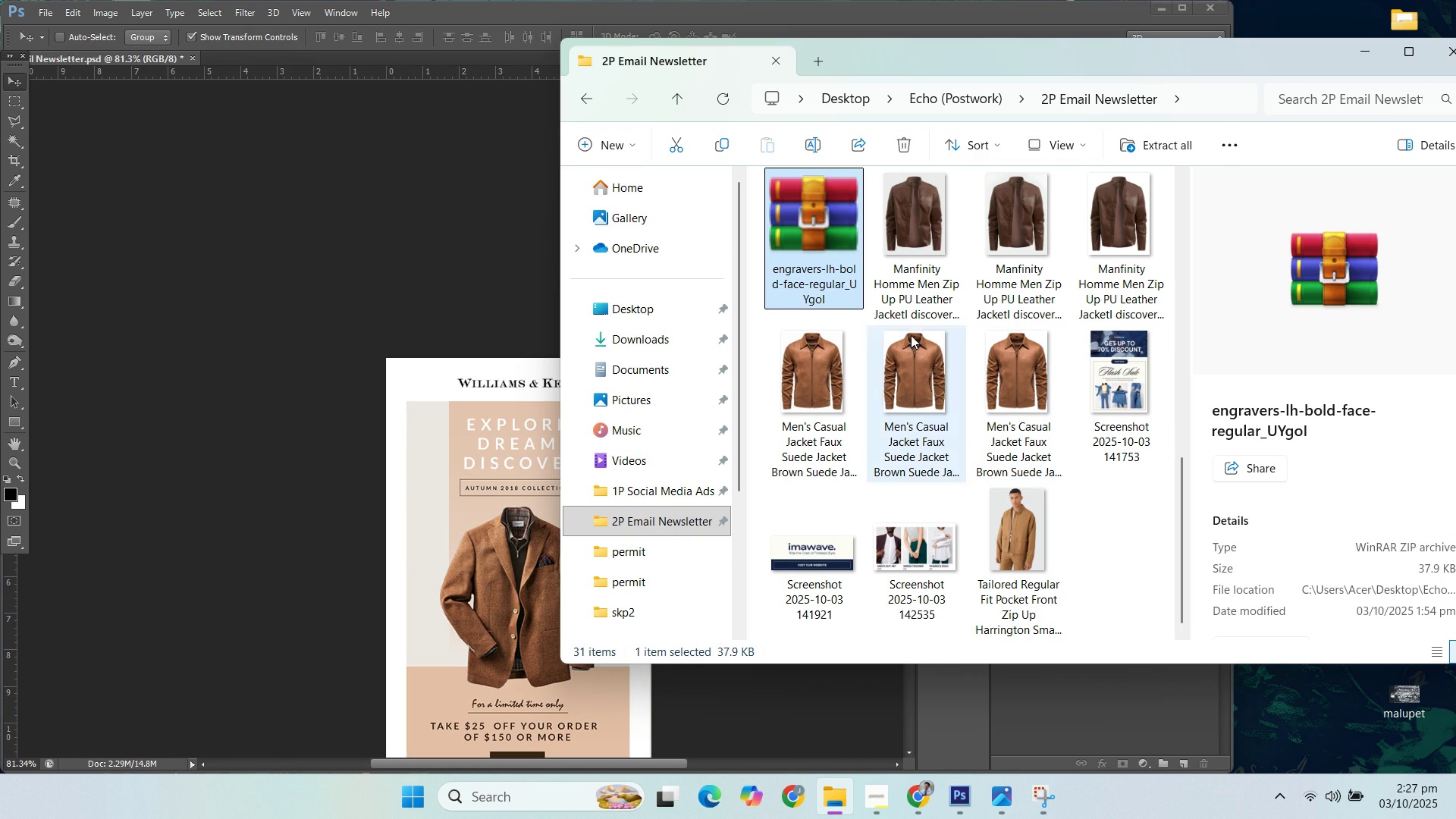 
right_click([811, 260])
 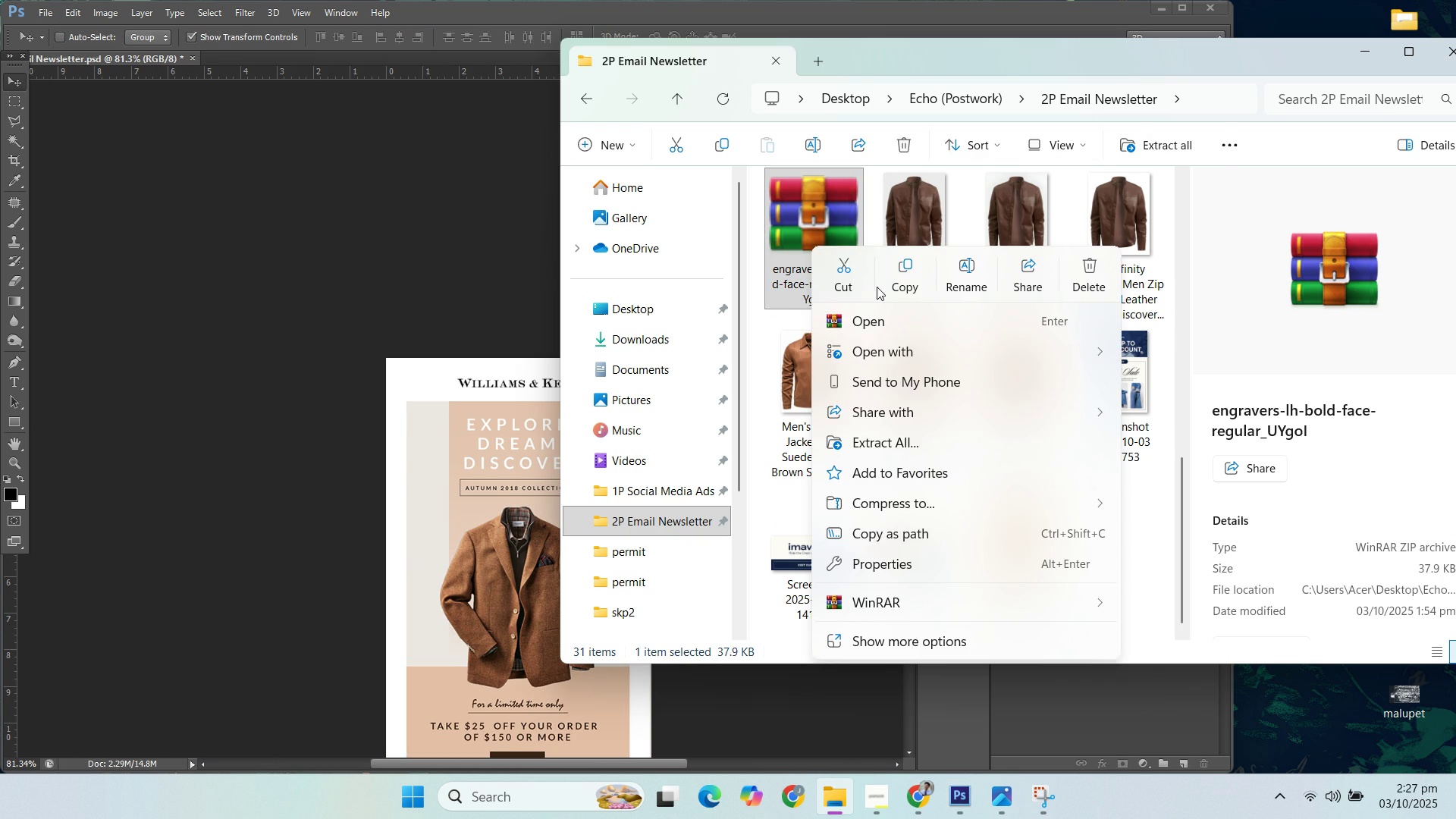 
left_click([834, 240])
 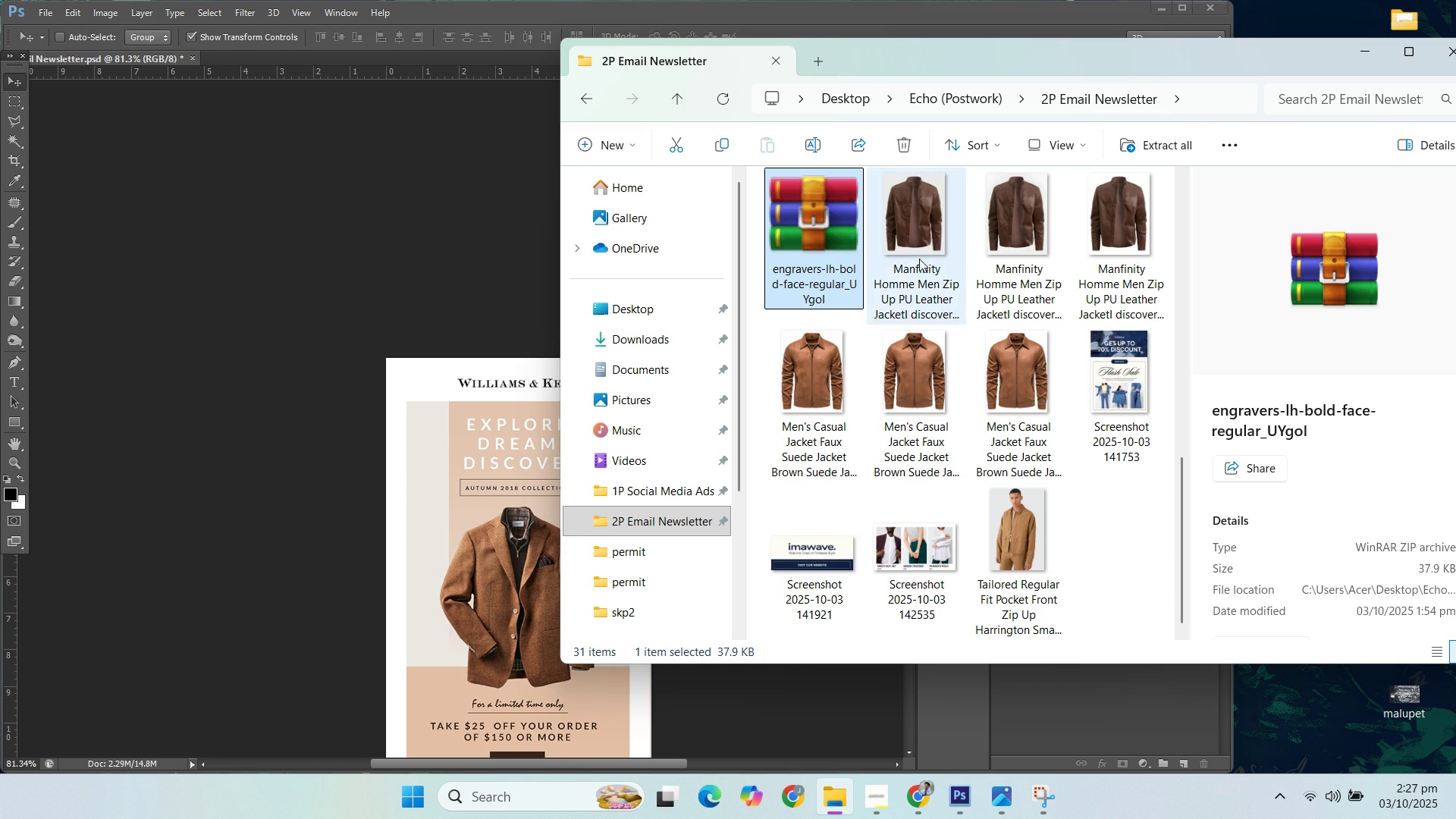 
scroll: coordinate [915, 270], scroll_direction: none, amount: 0.0
 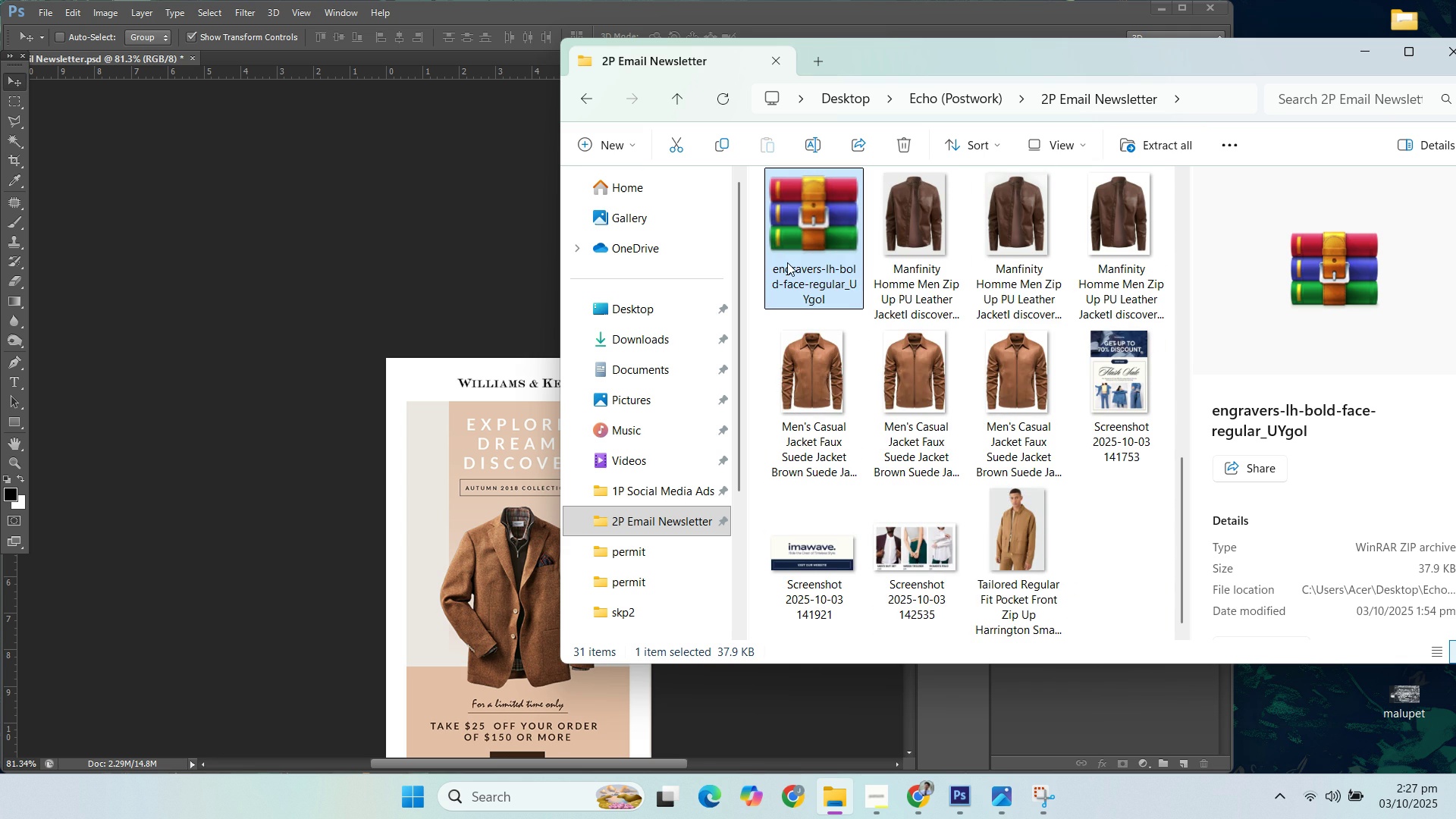 
right_click([787, 262])
 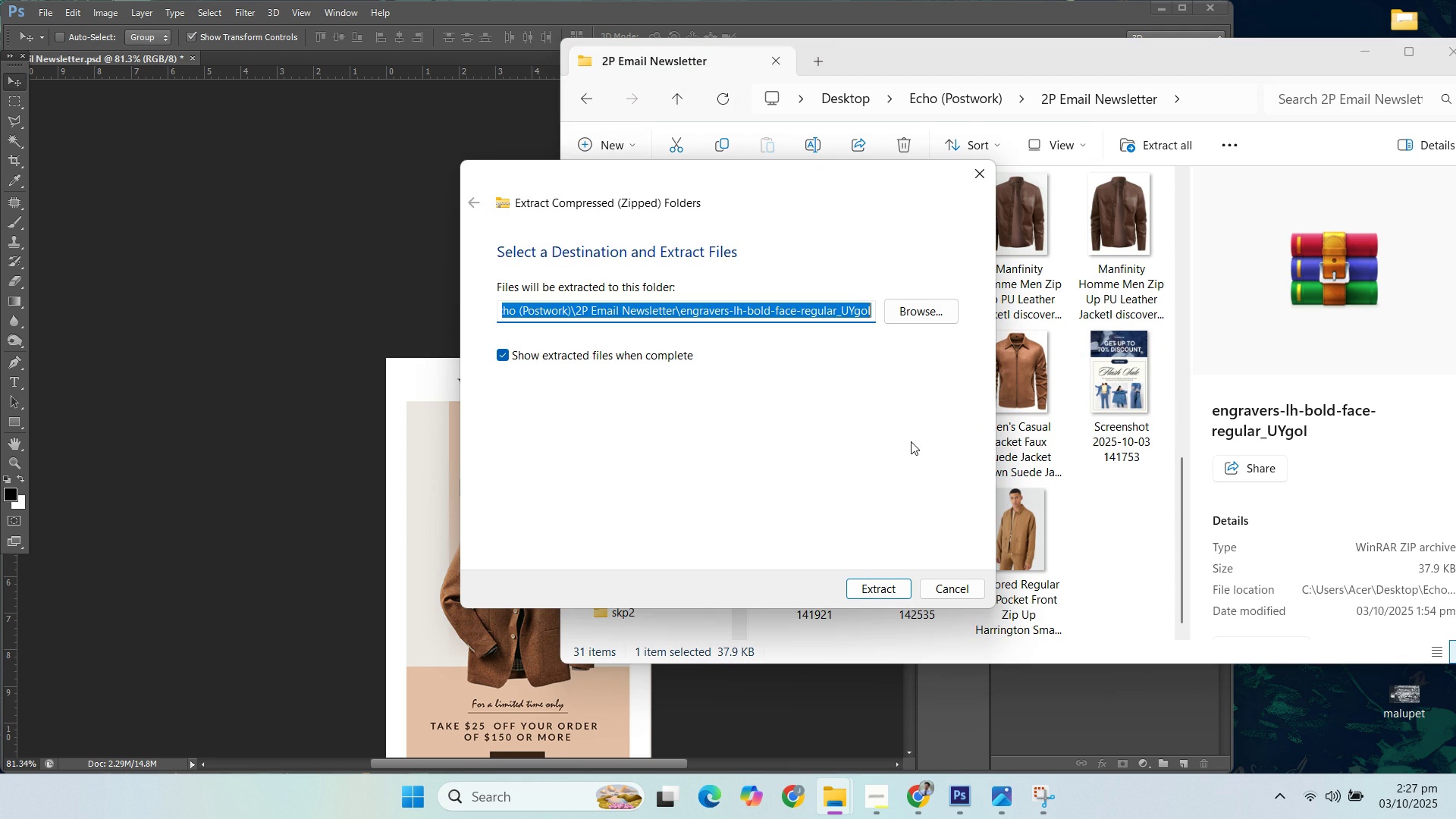 
left_click([879, 589])
 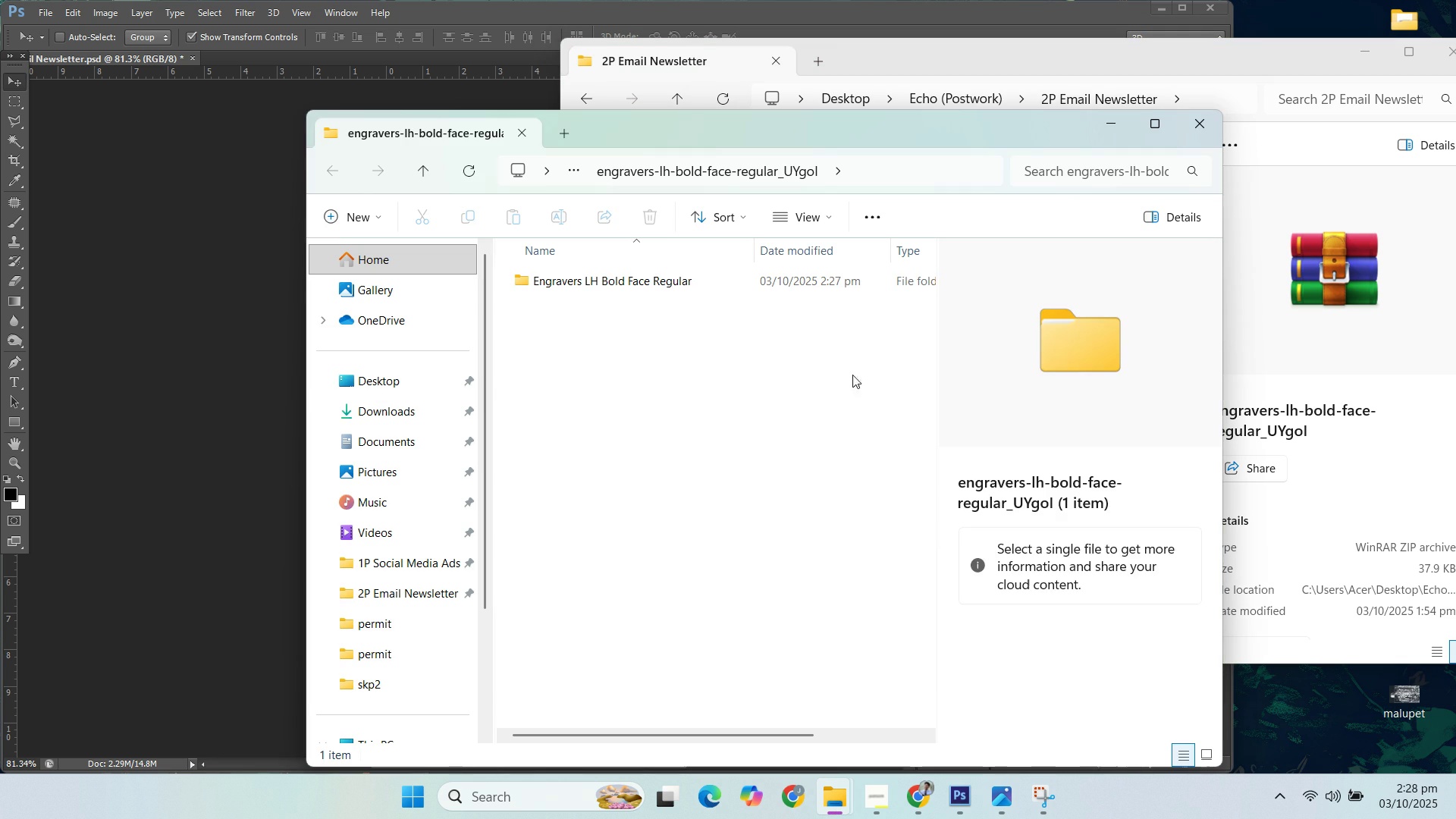 
left_click([678, 280])
 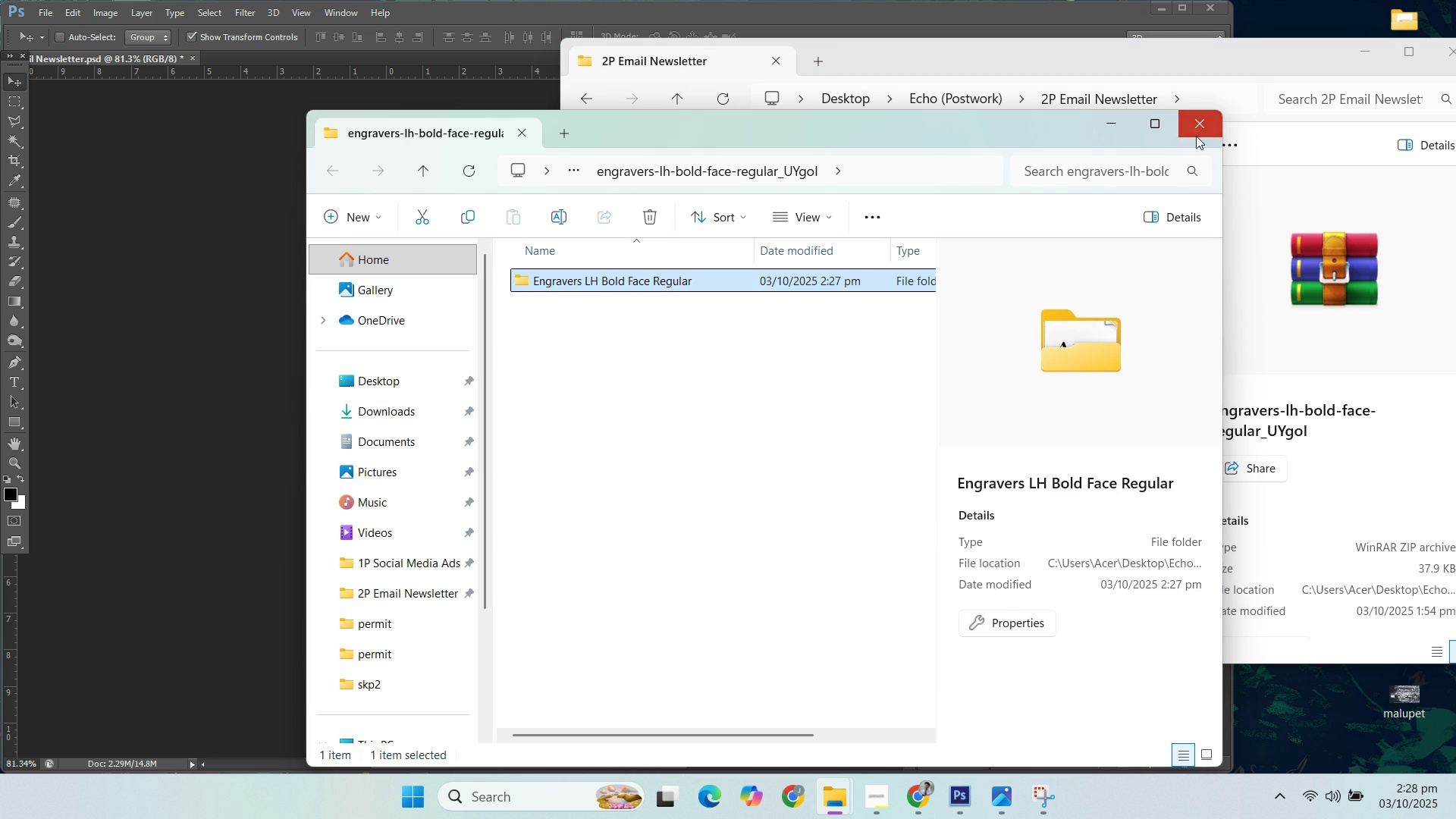 
left_click([1196, 136])
 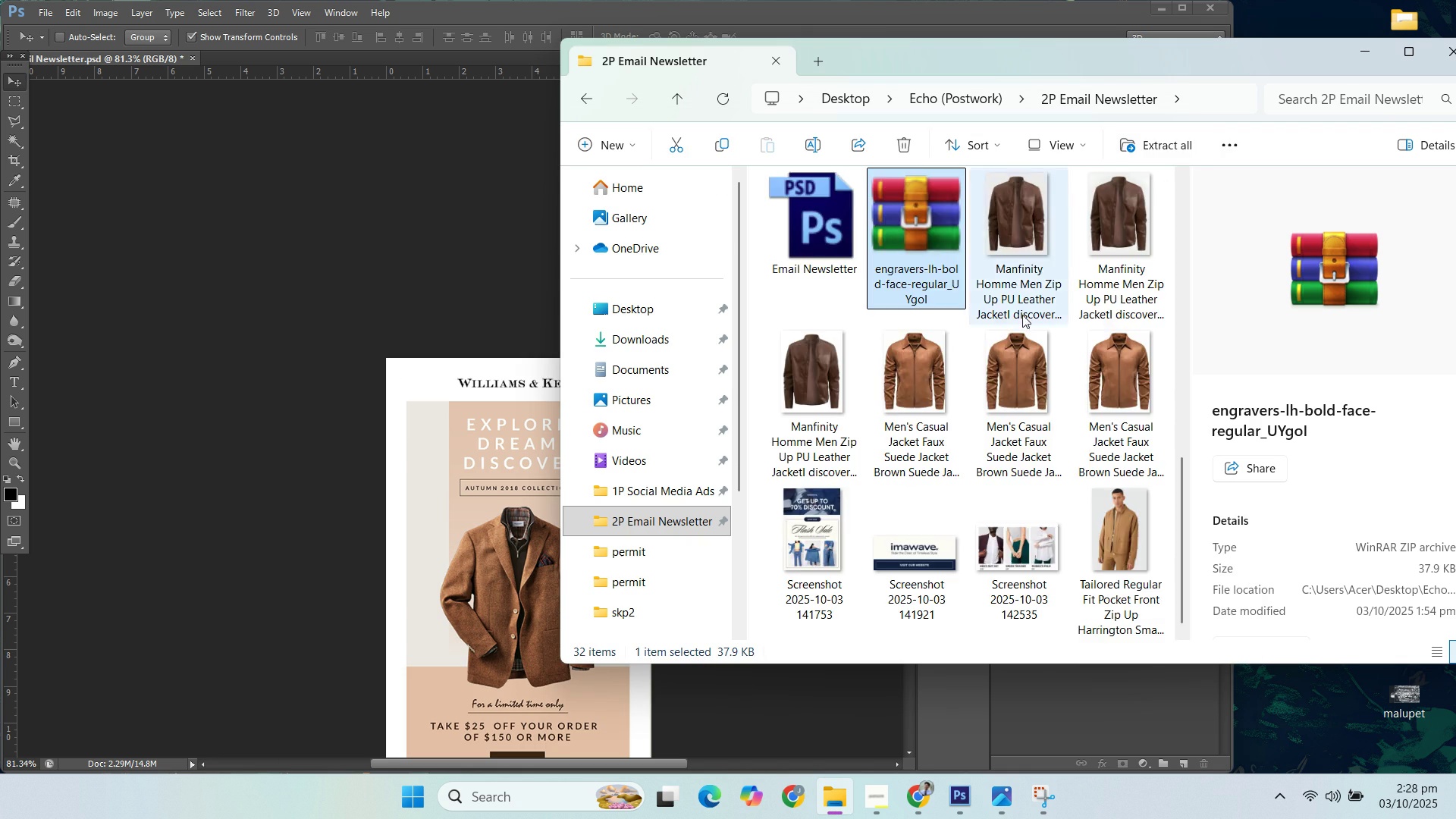 
scroll: coordinate [991, 330], scroll_direction: up, amount: 5.0
 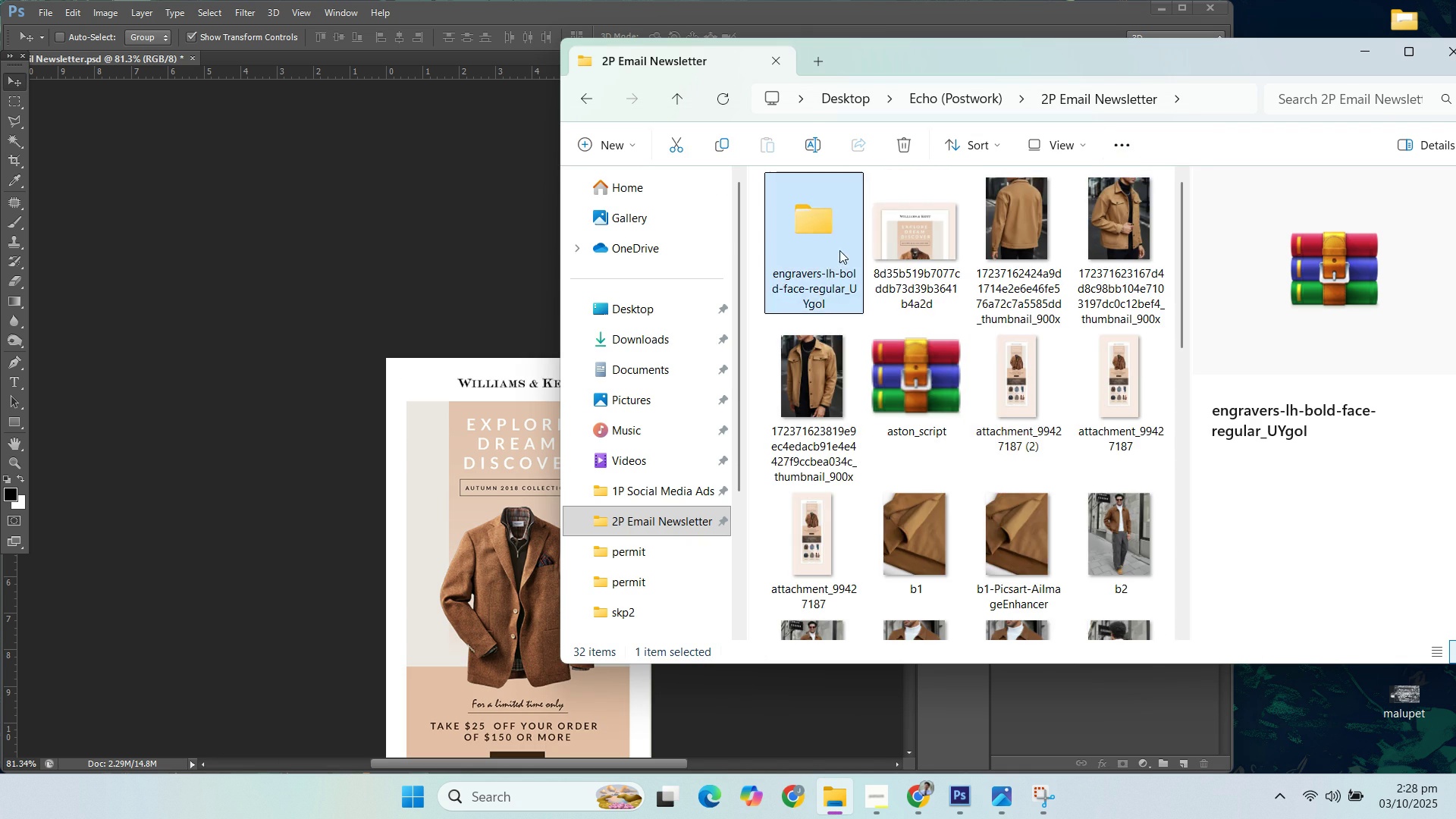 
double_click([839, 250])
 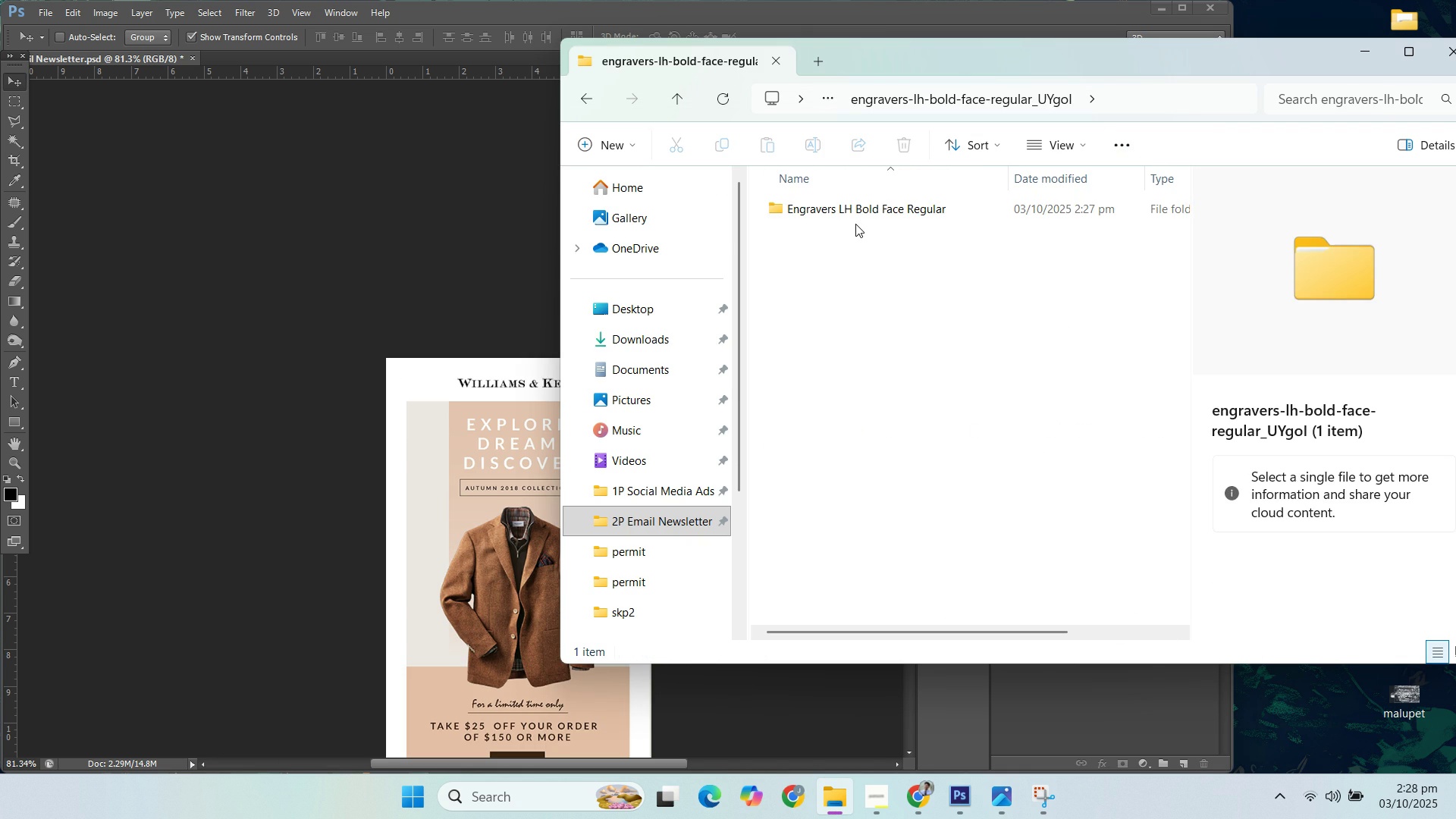 
left_click([855, 223])
 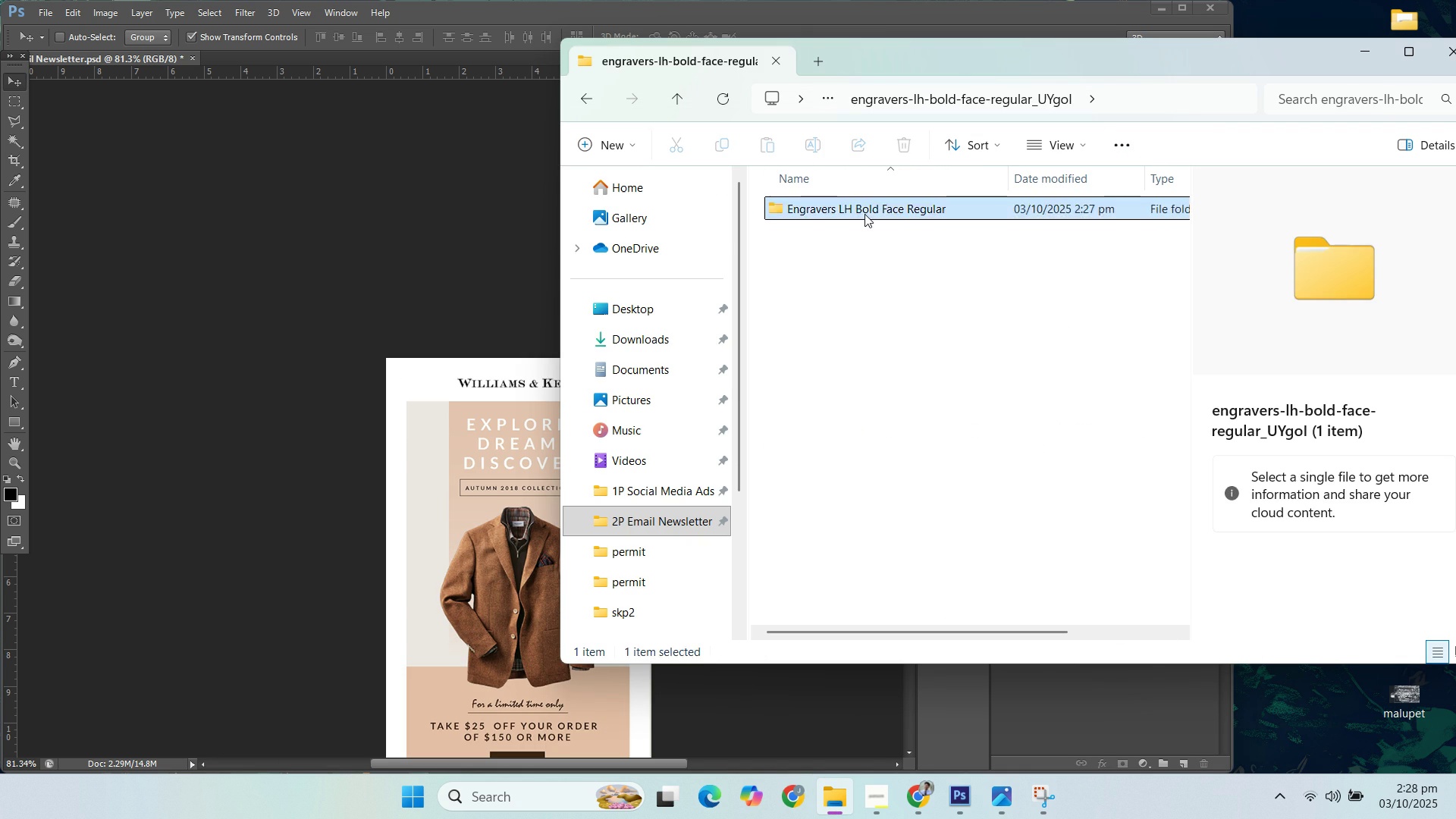 
triple_click([864, 214])
 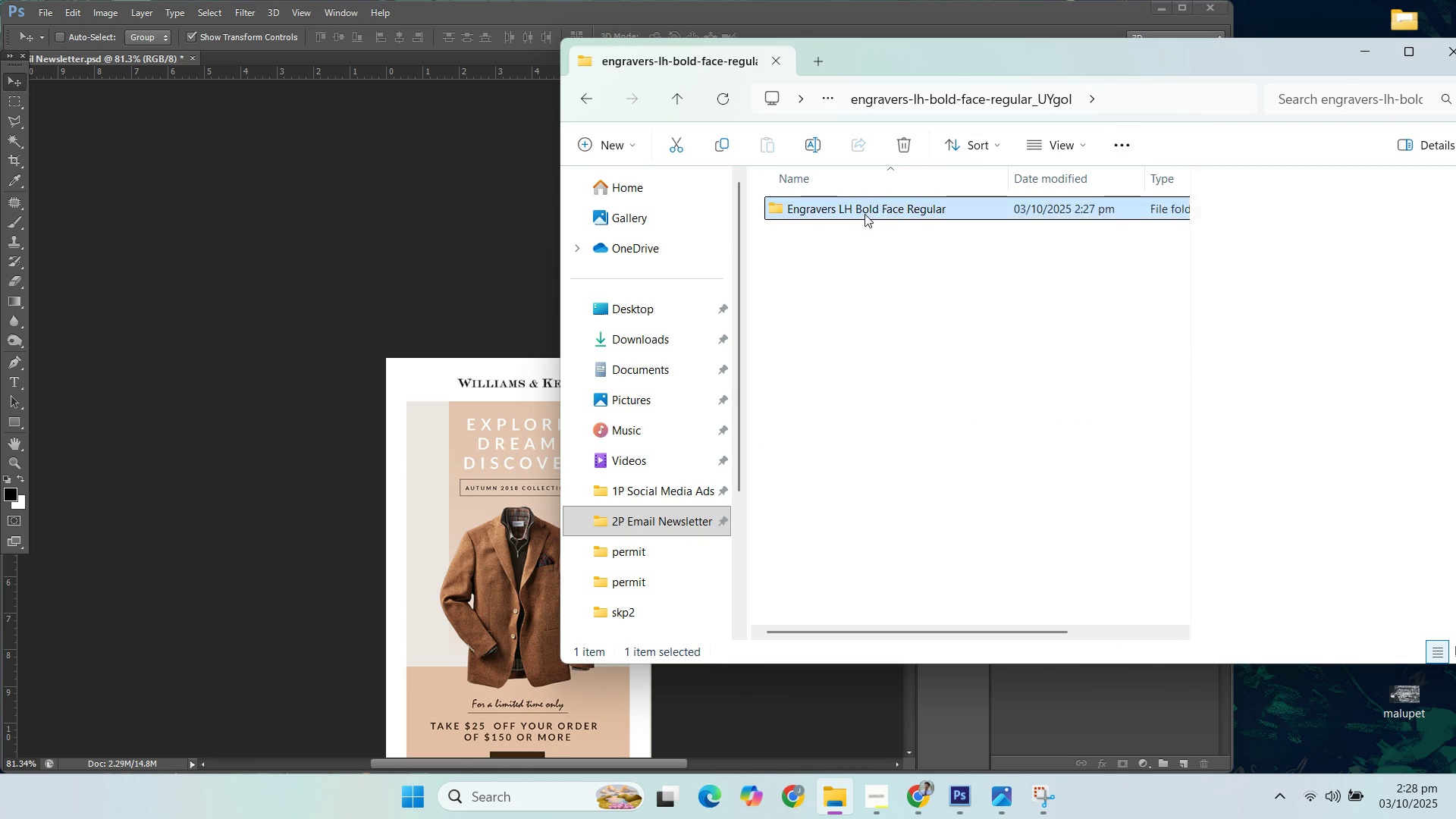 
triple_click([864, 214])
 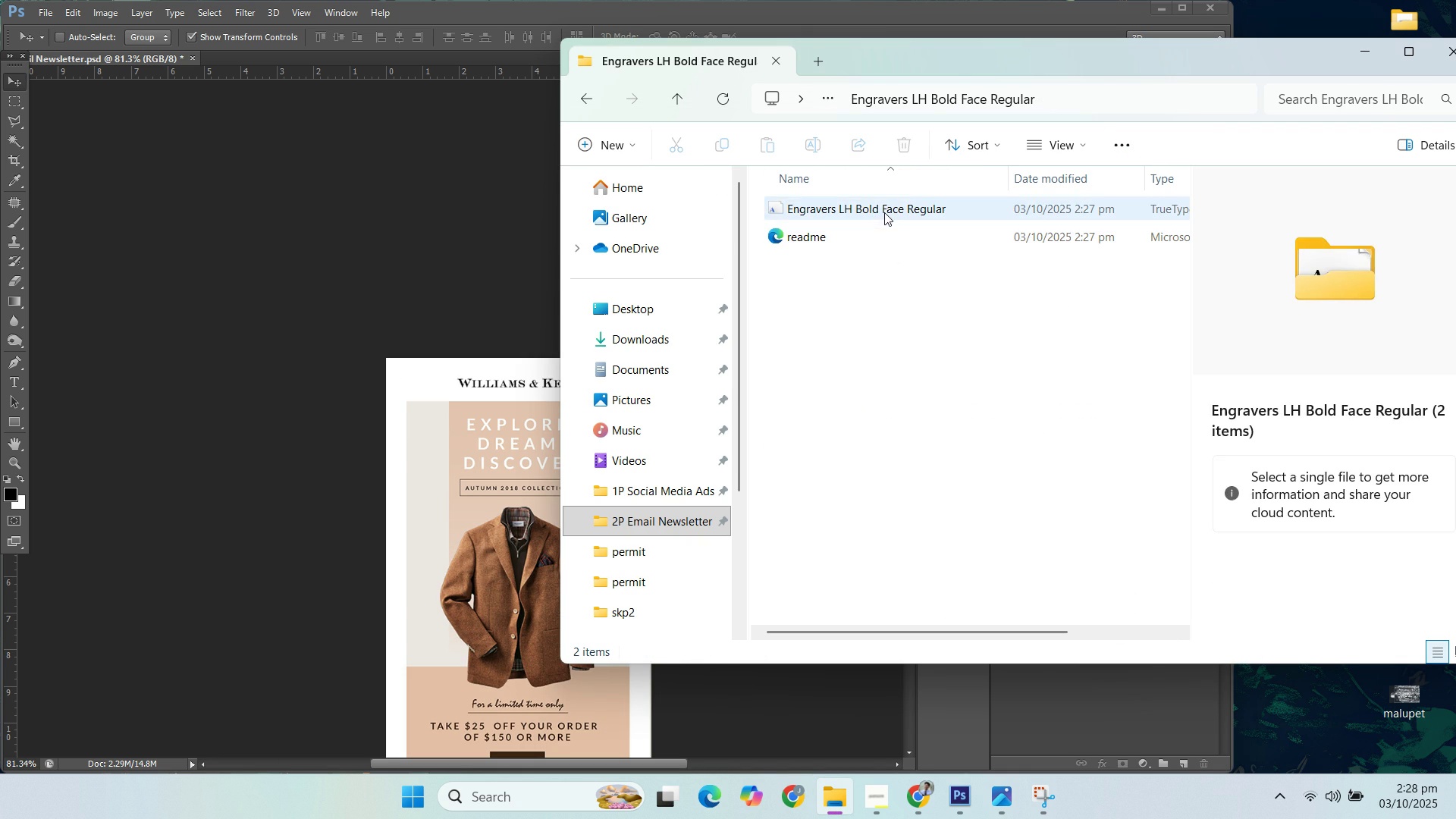 
left_click([884, 212])
 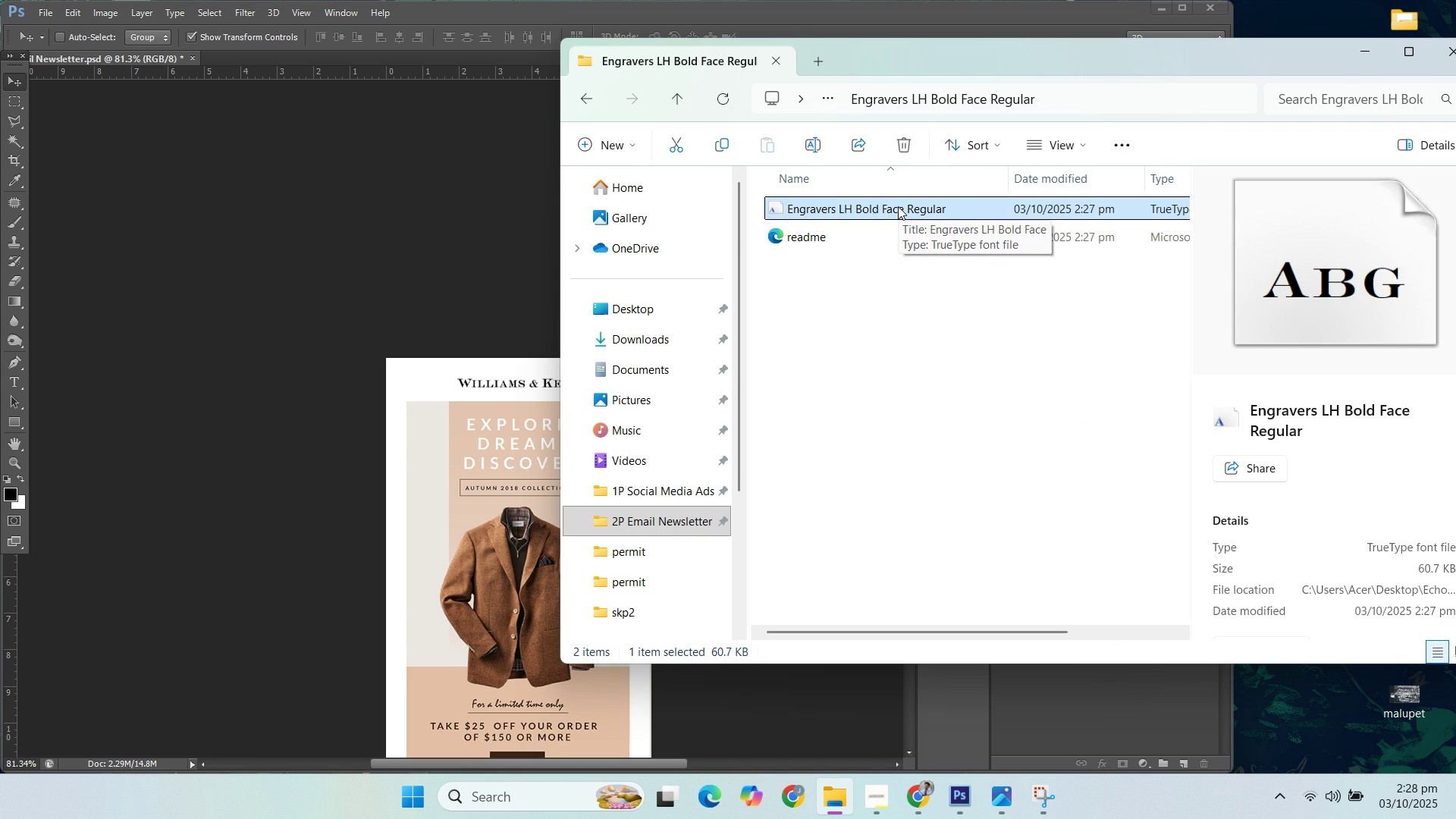 
right_click([898, 206])
 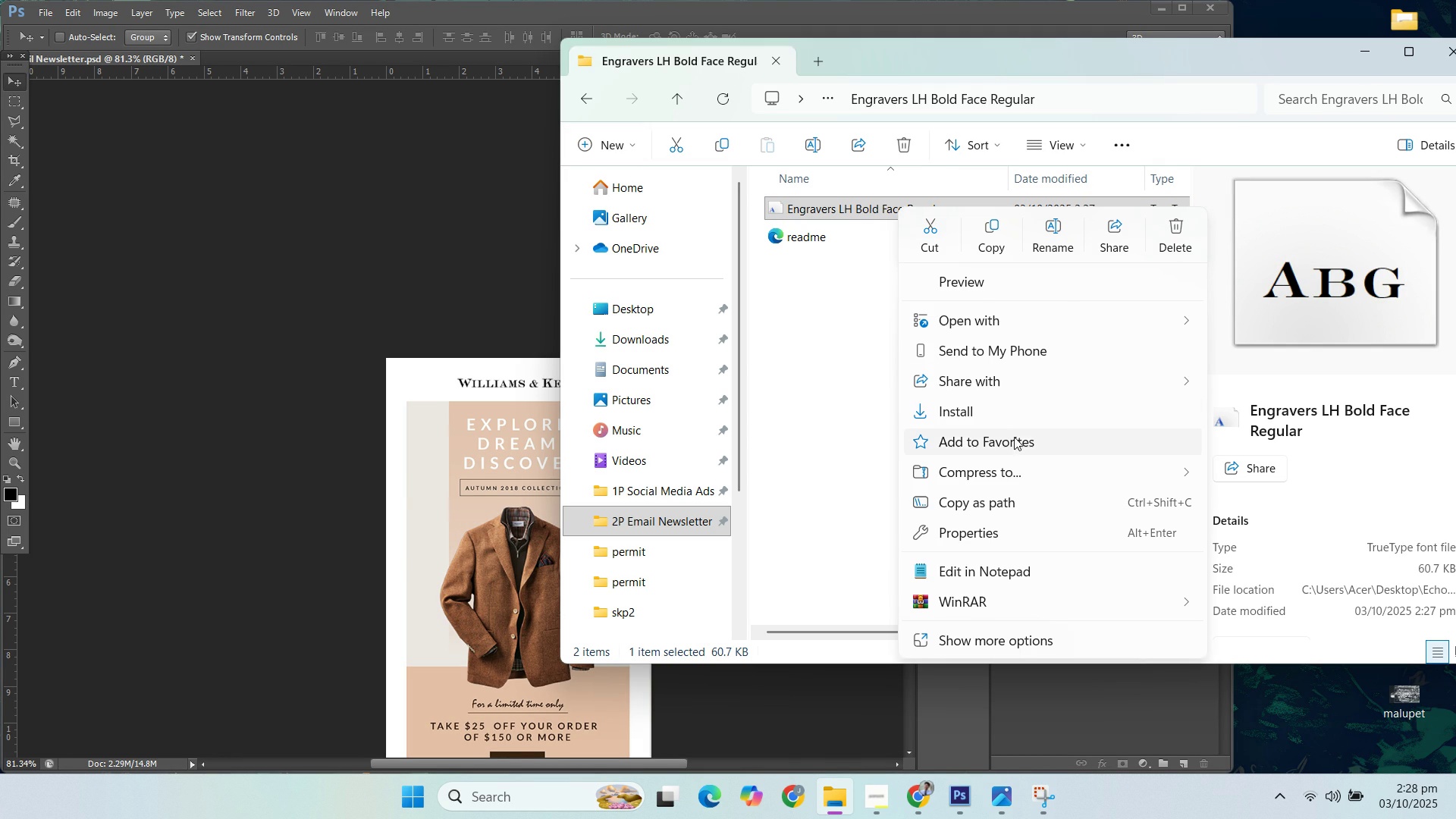 
left_click([1008, 413])
 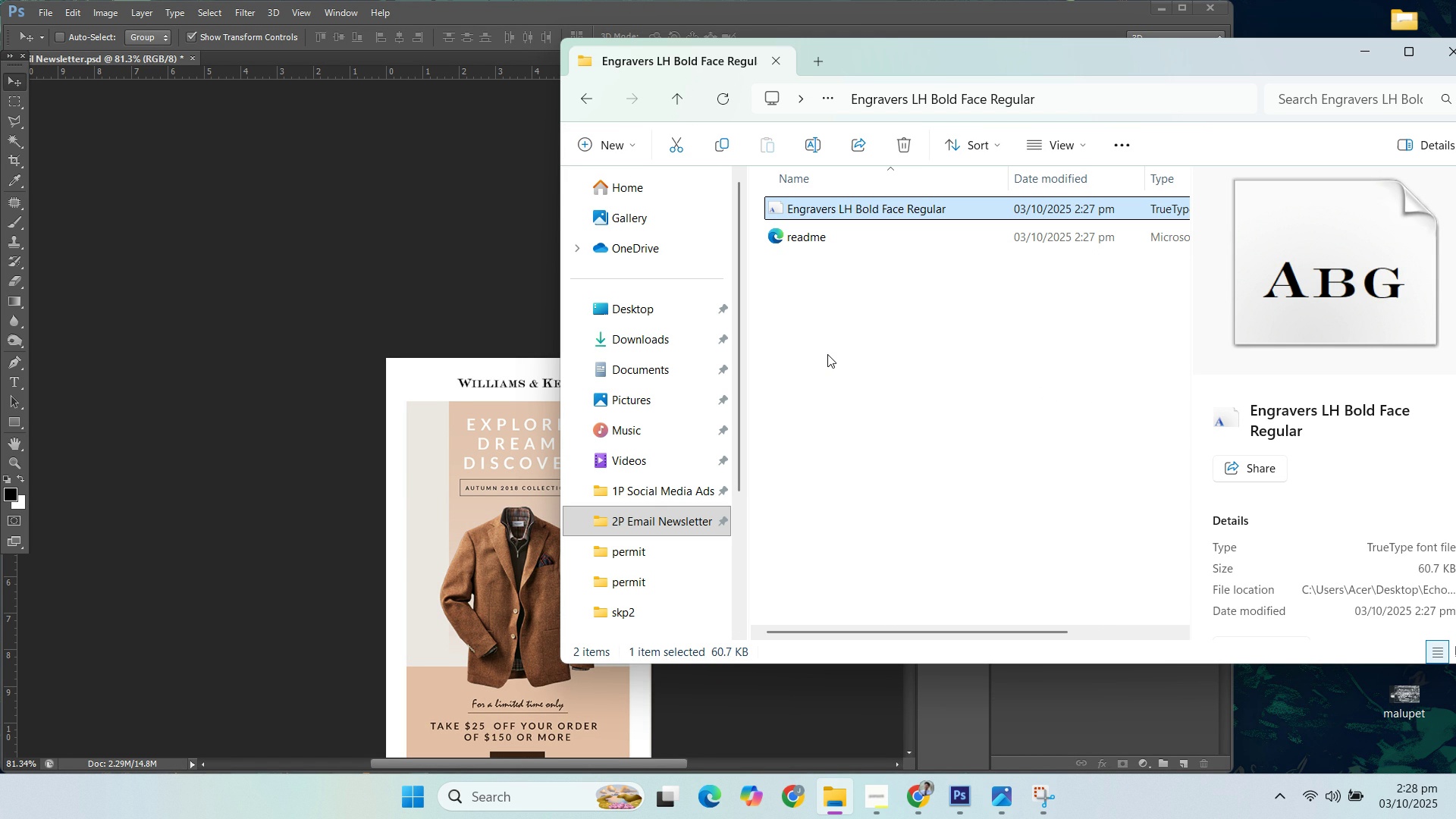 
wait(22.15)
 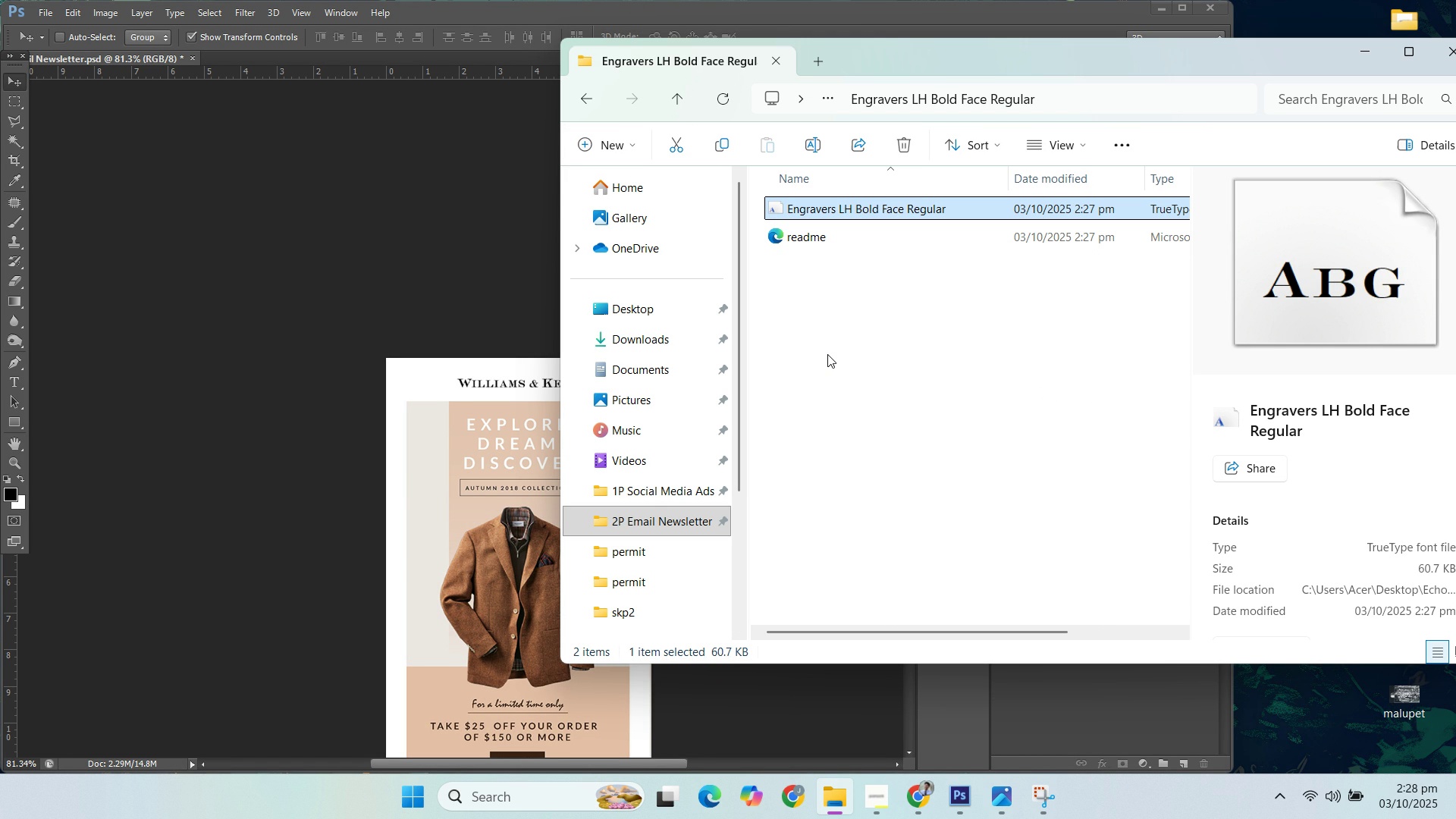 
left_click([563, 0])